 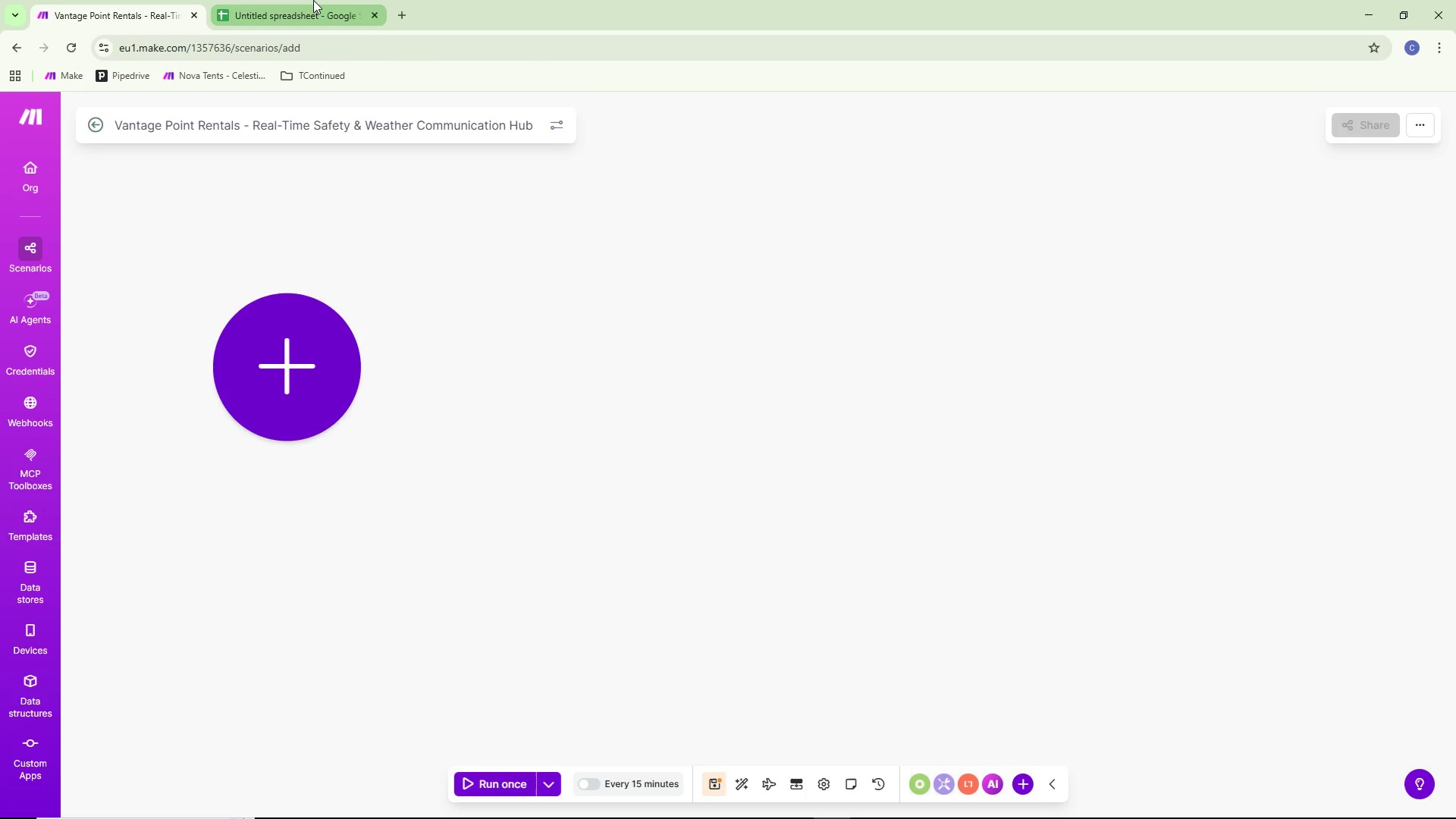 
left_click_drag(start_coordinate=[215, 389], to_coordinate=[170, 331])
 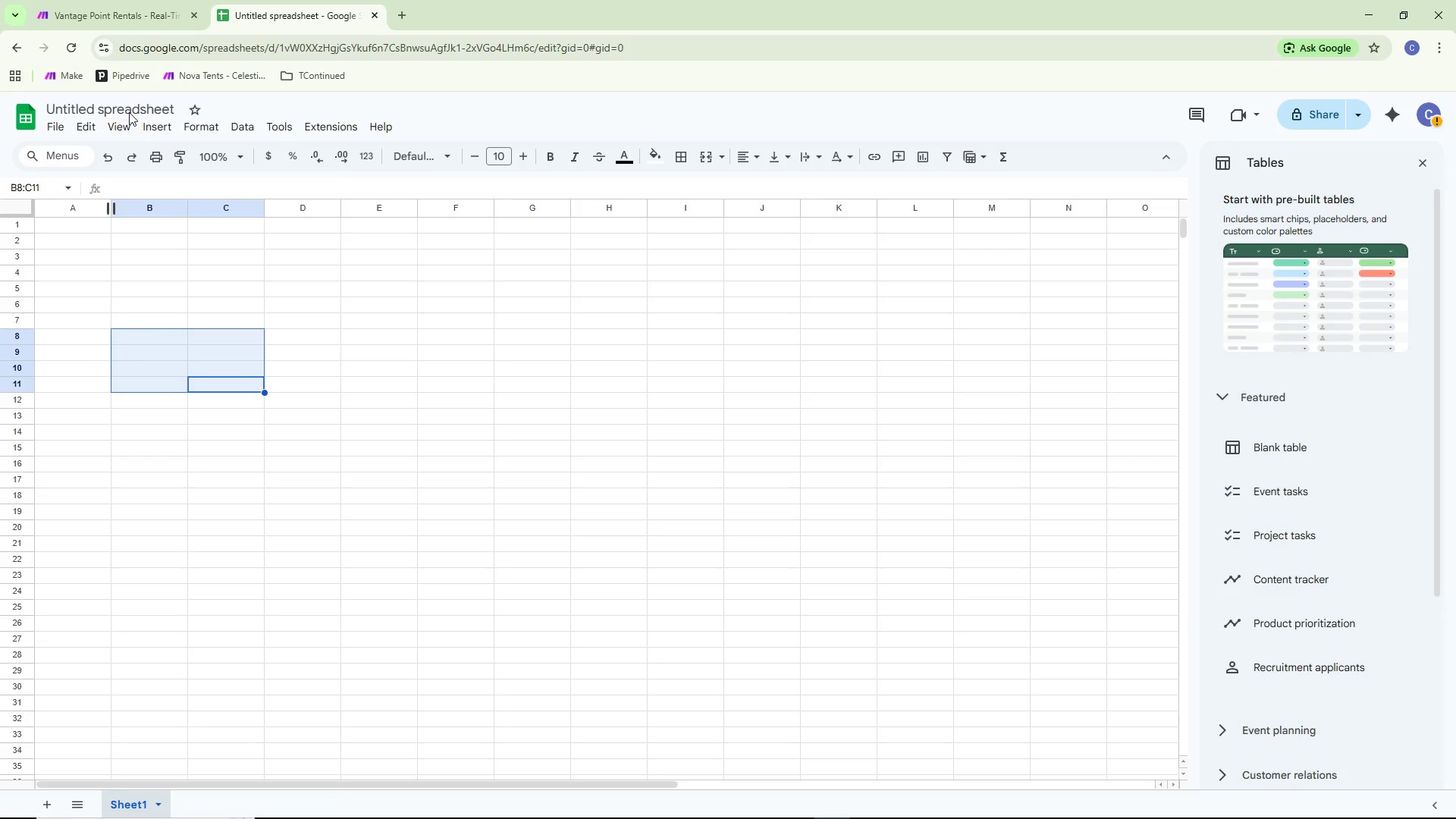 
left_click([131, 108])
 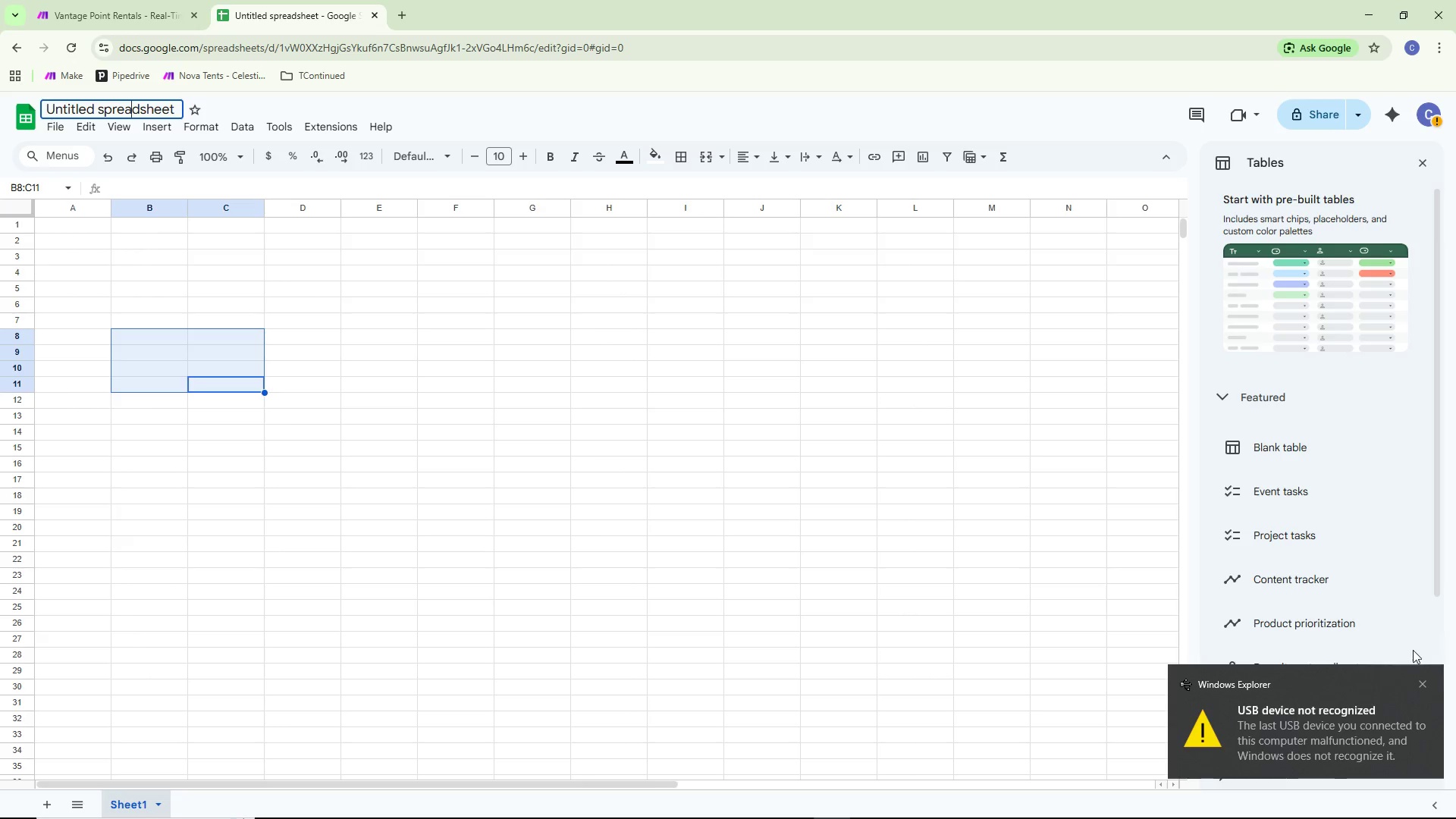 
left_click([1423, 682])
 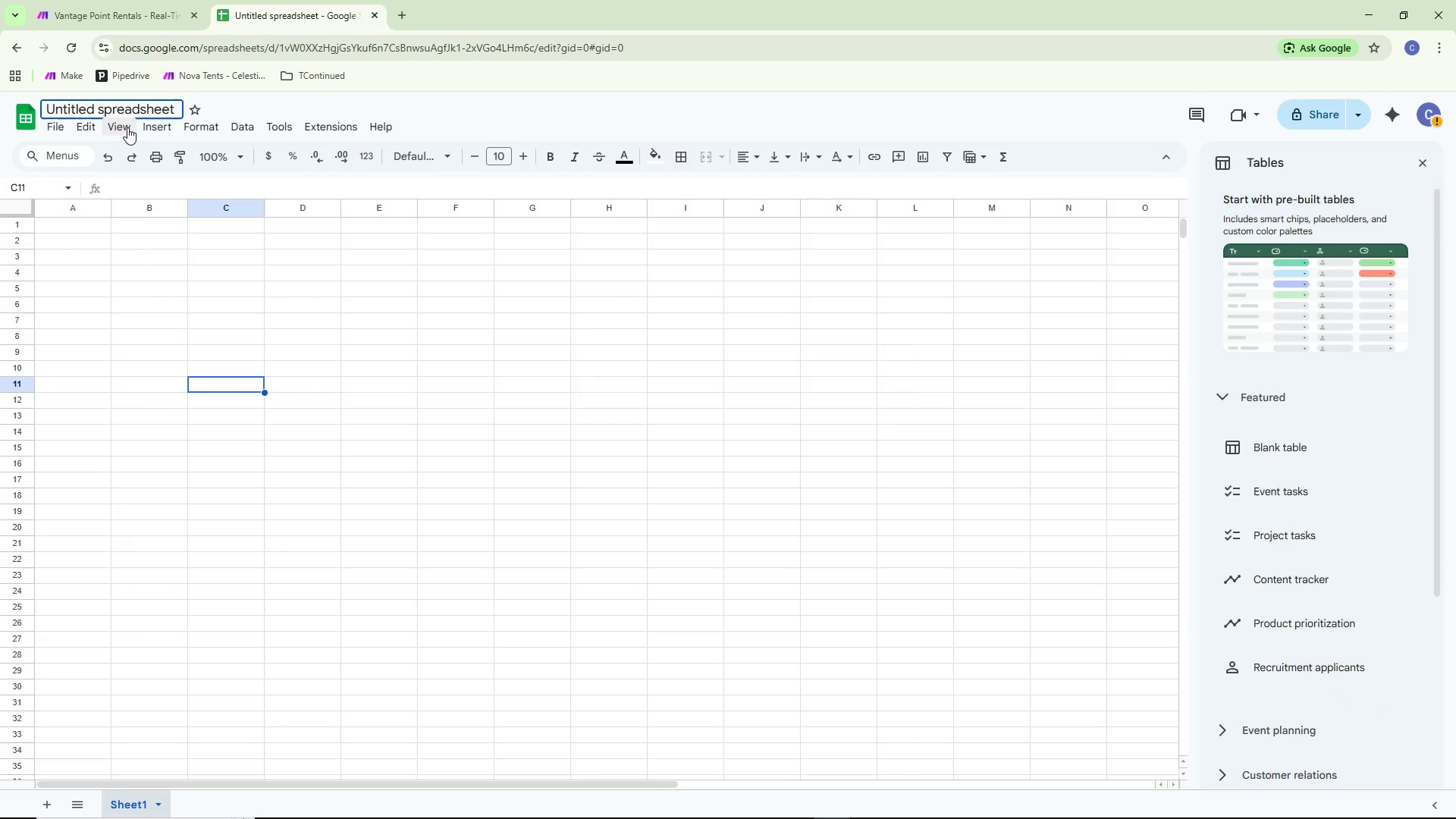 
left_click([156, 108])
 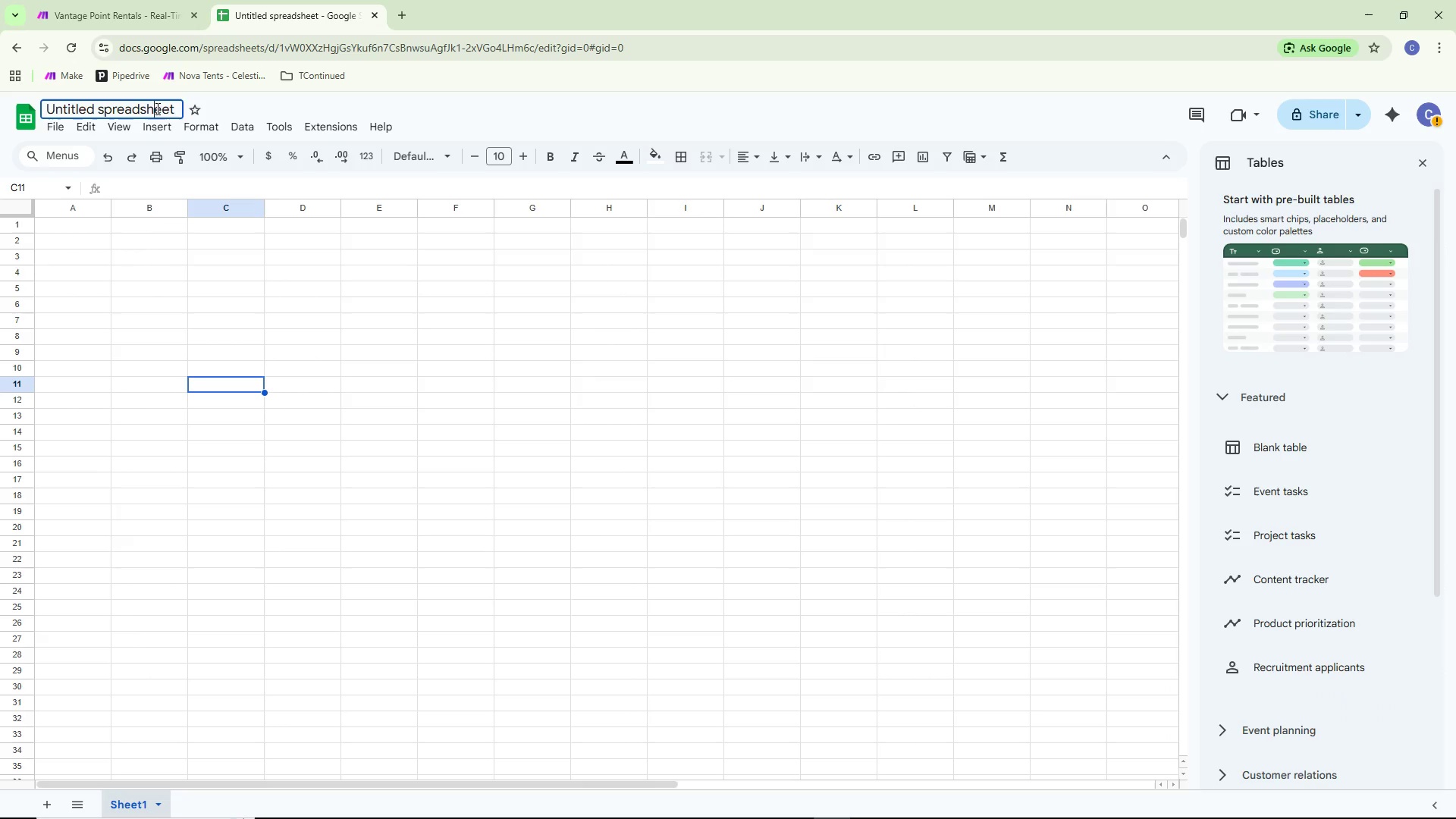 
key(Control+ControlLeft)
 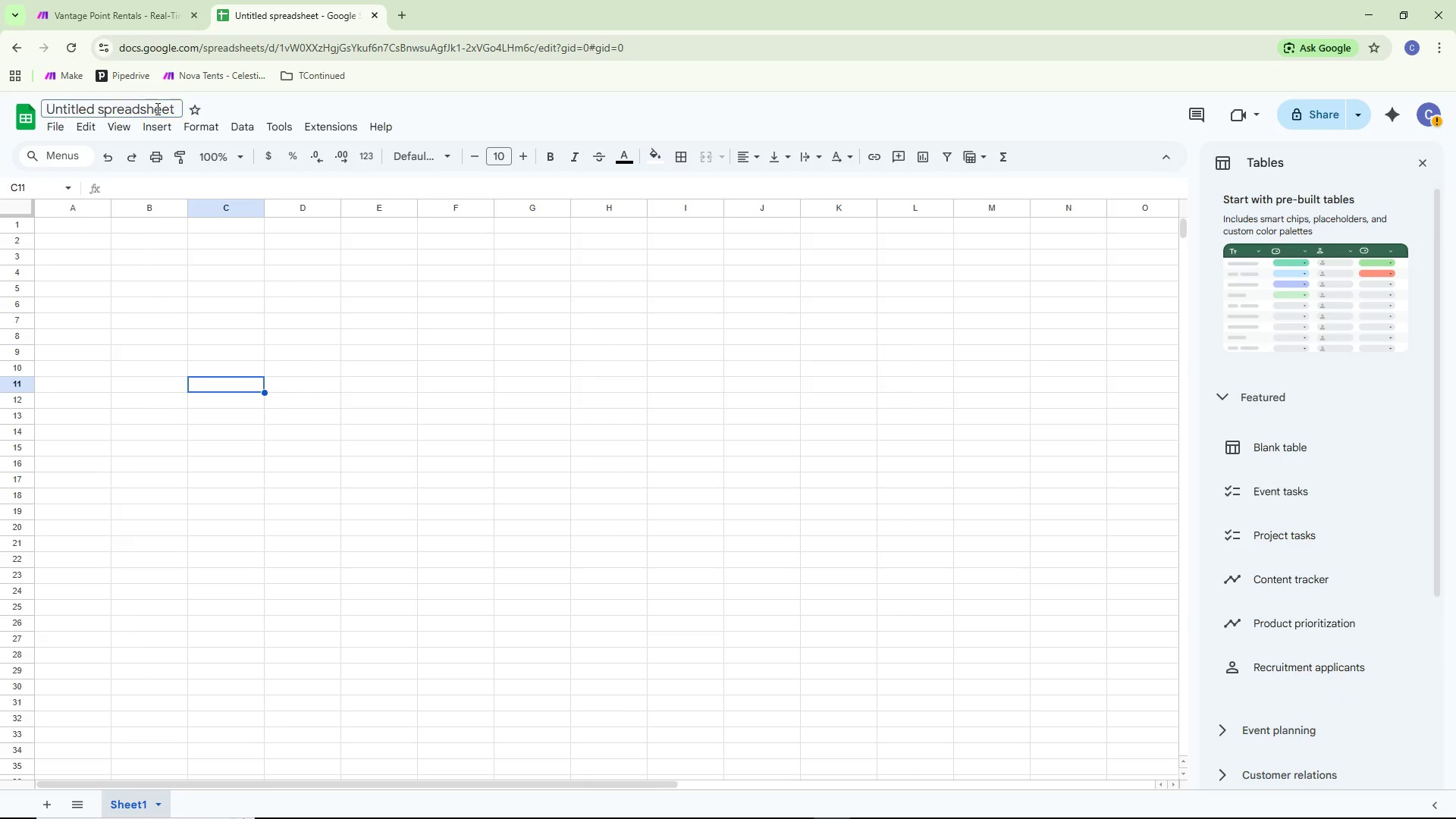 
key(Control+S)
 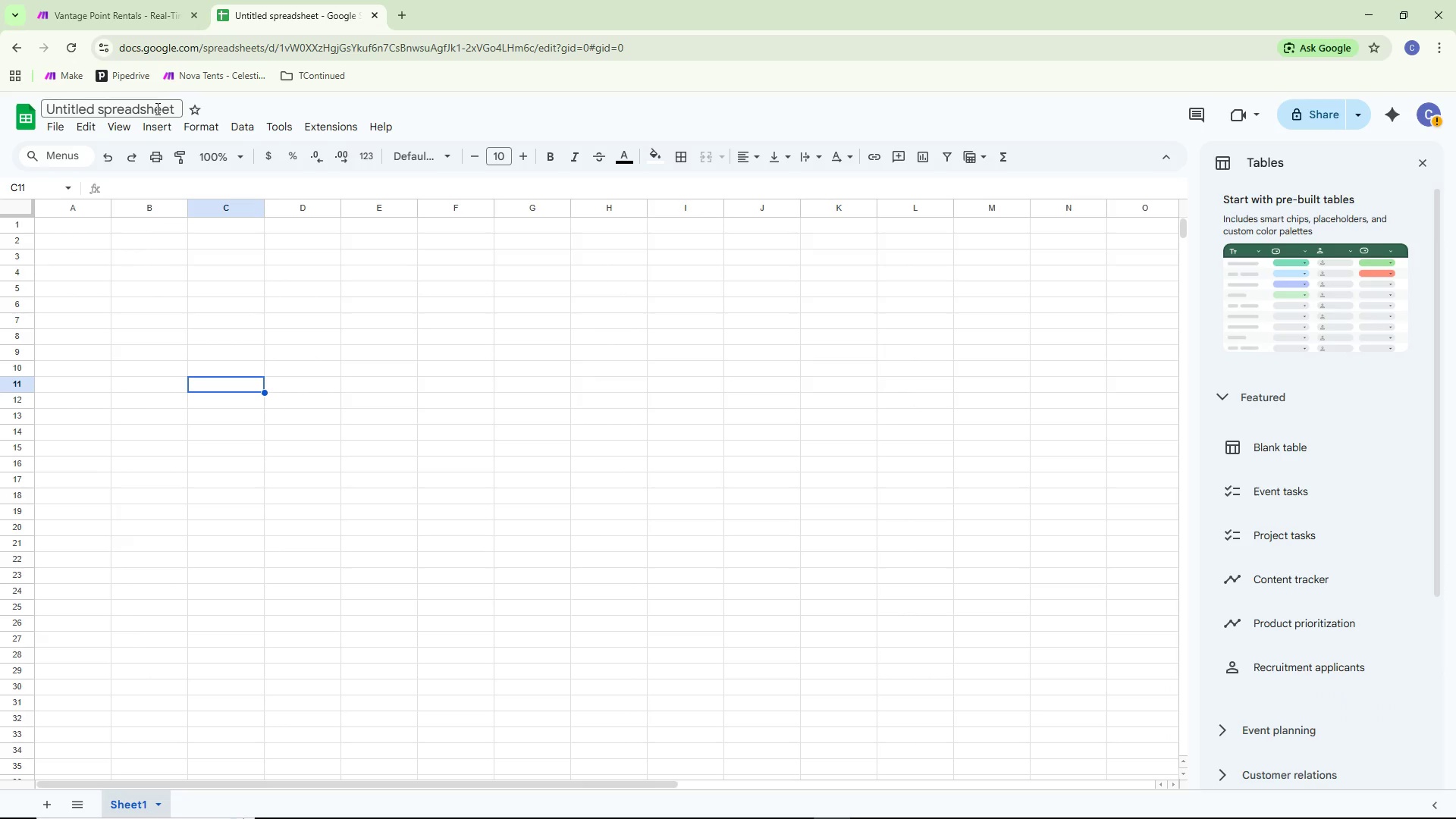 
left_click([156, 108])
 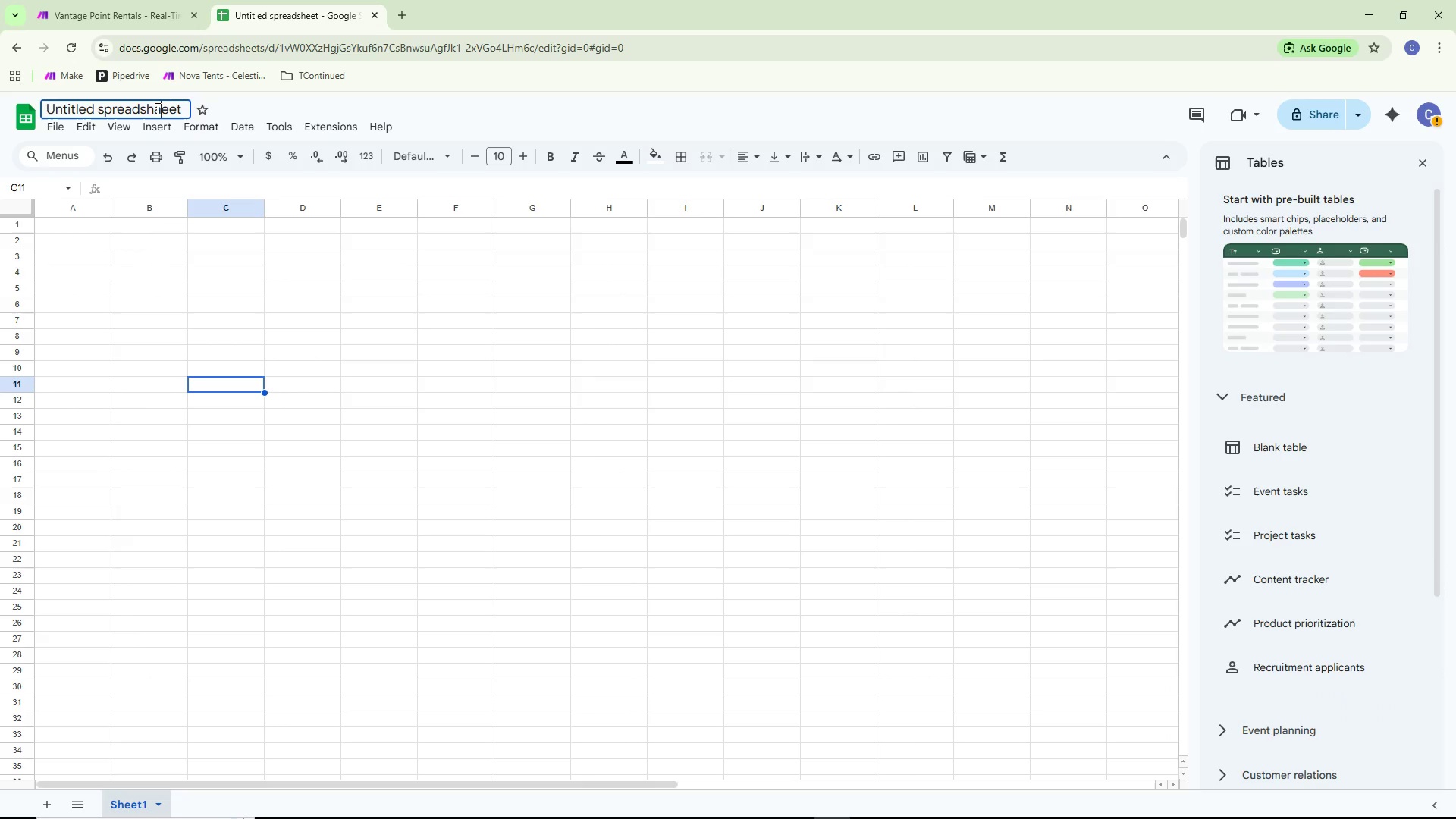 
key(A)
 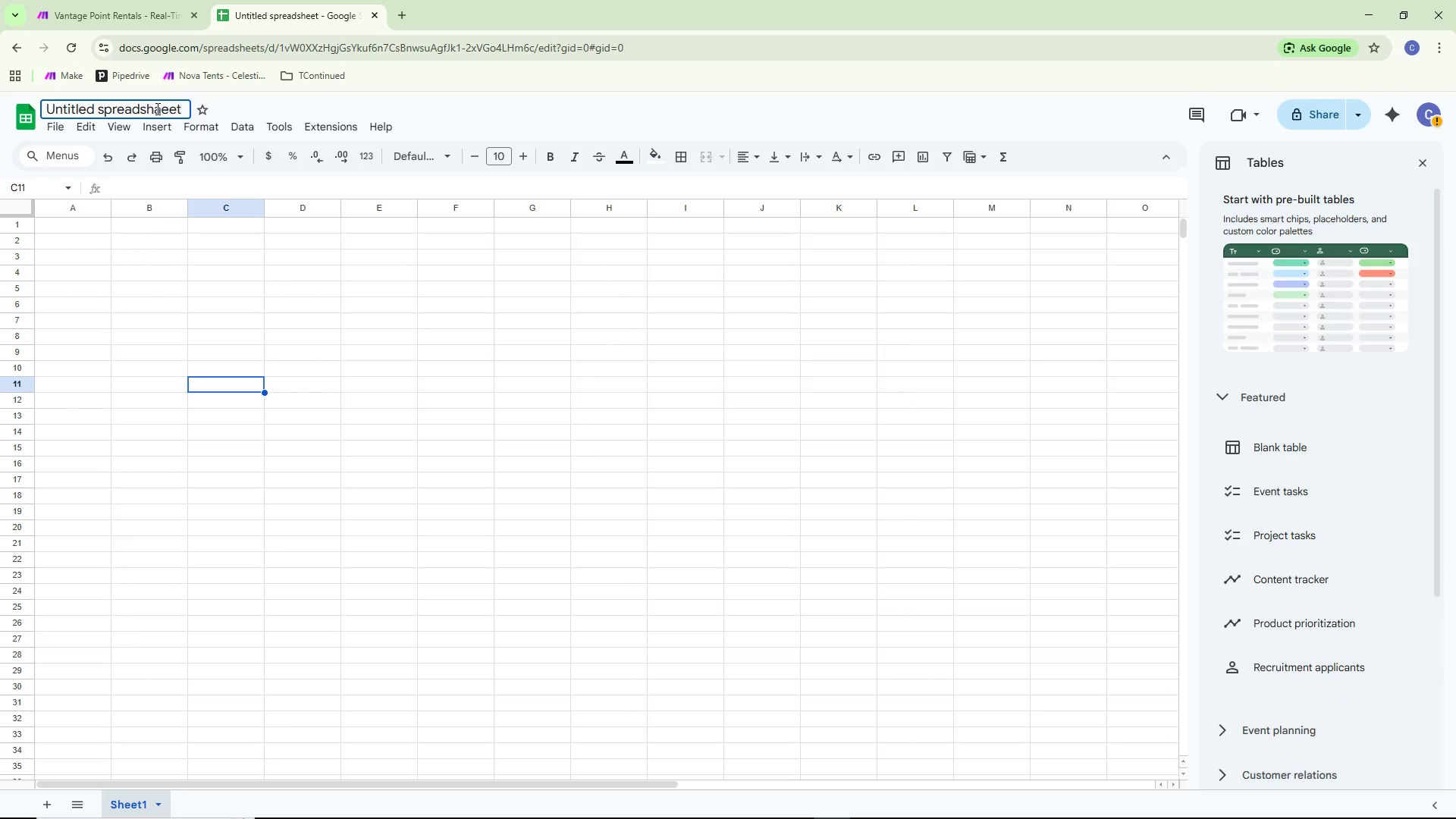 
key(Control+ControlLeft)
 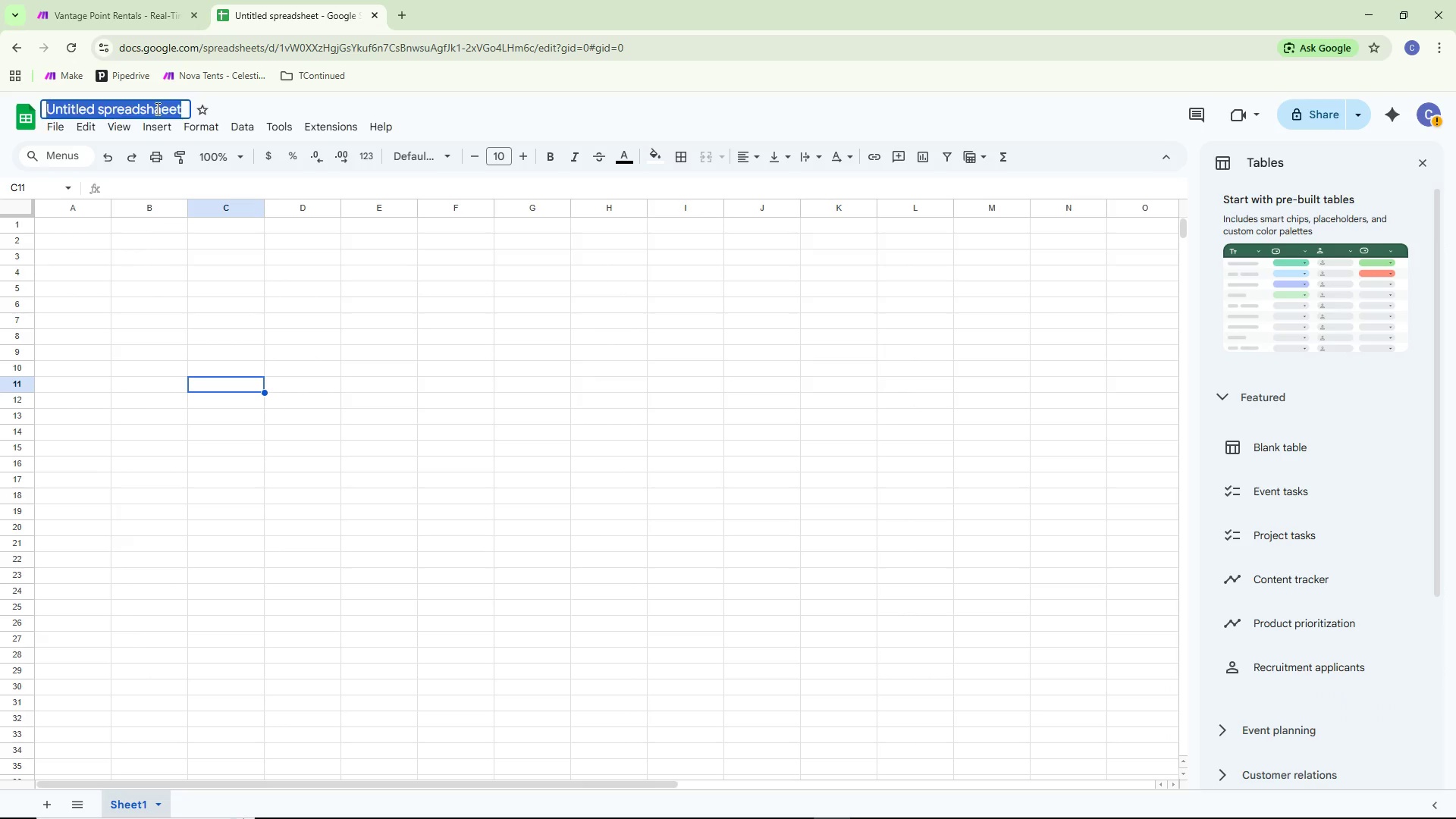 
key(Control+A)
 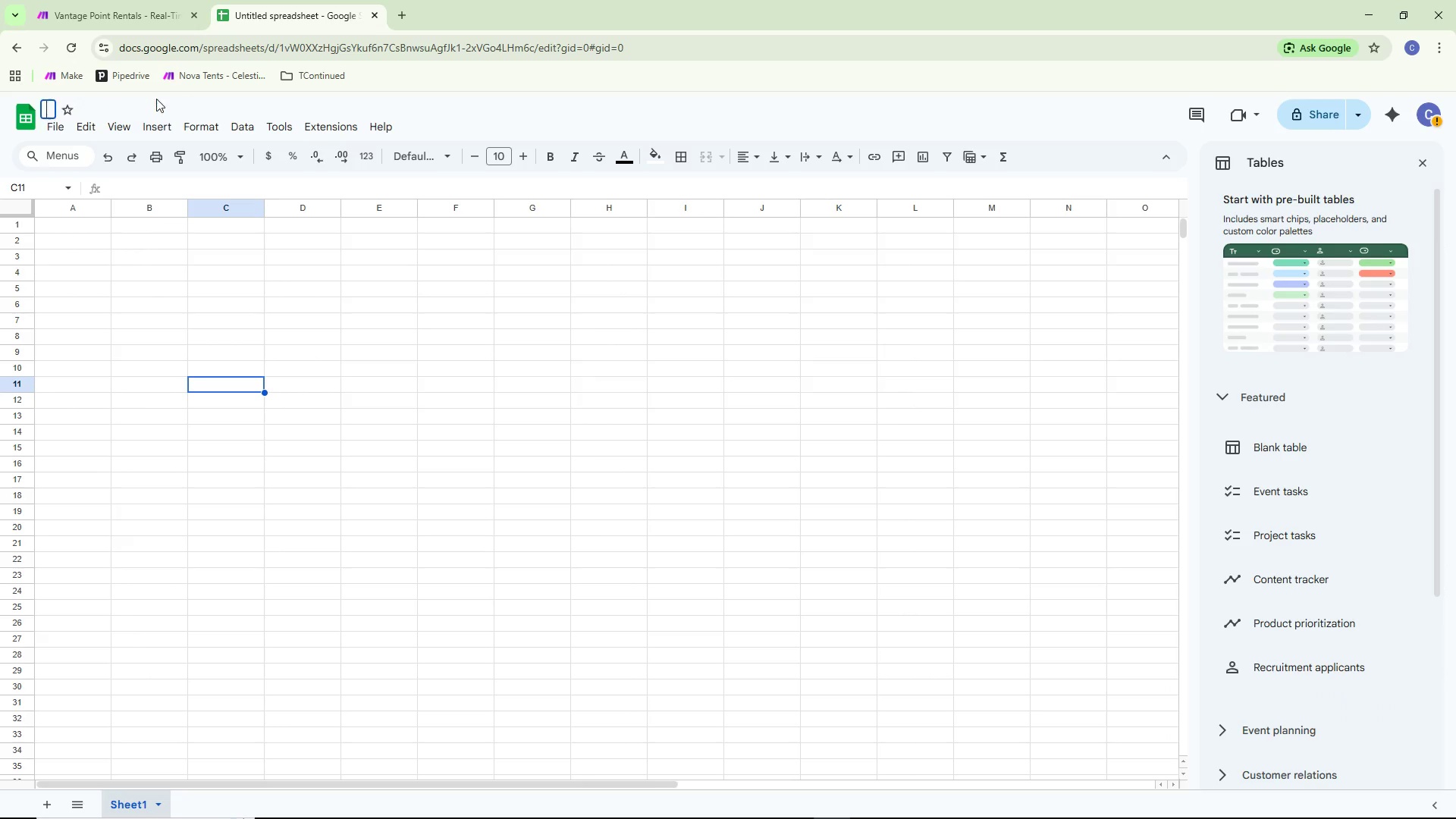 
key(Backspace)
 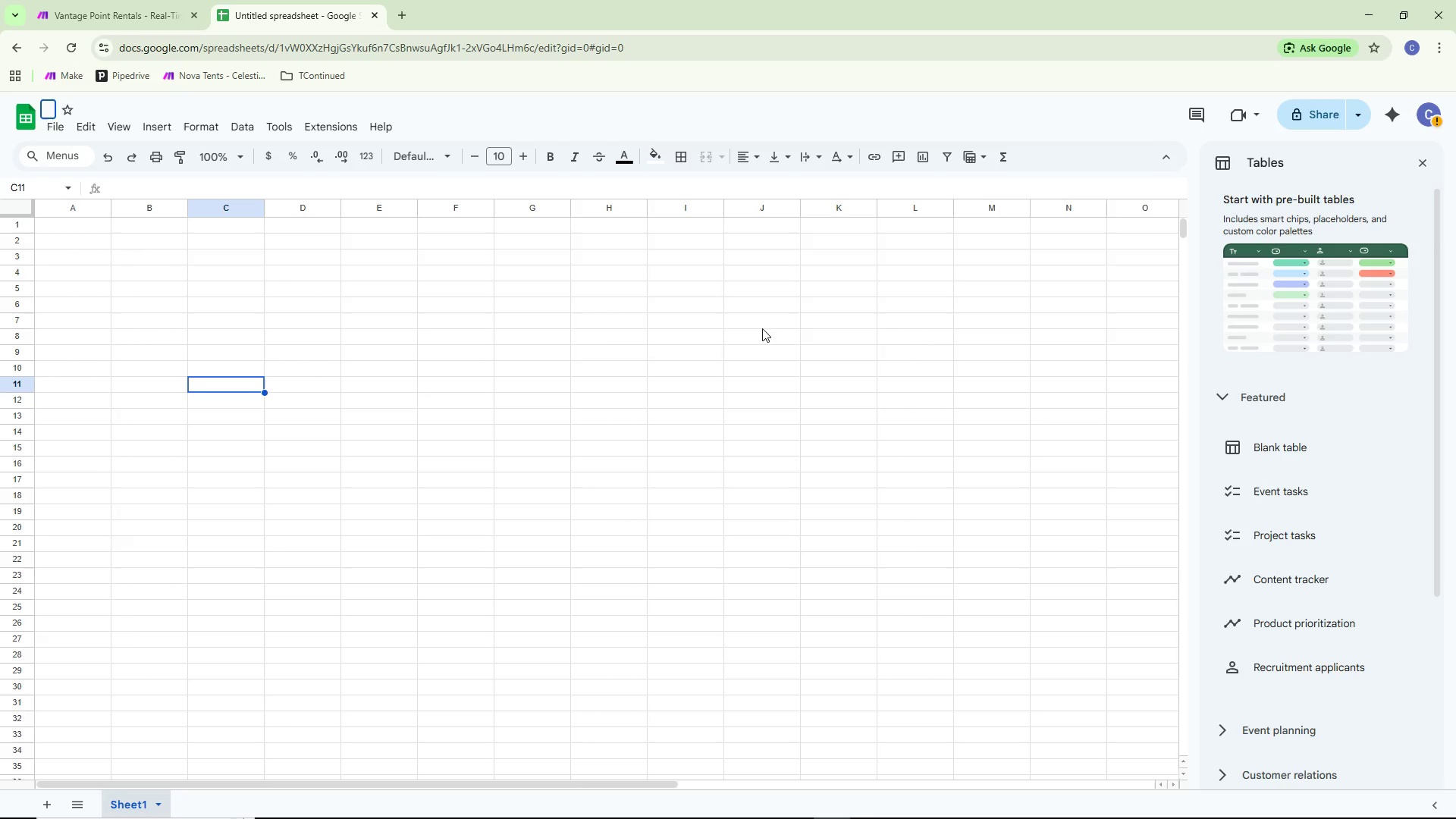 
wait(23.47)
 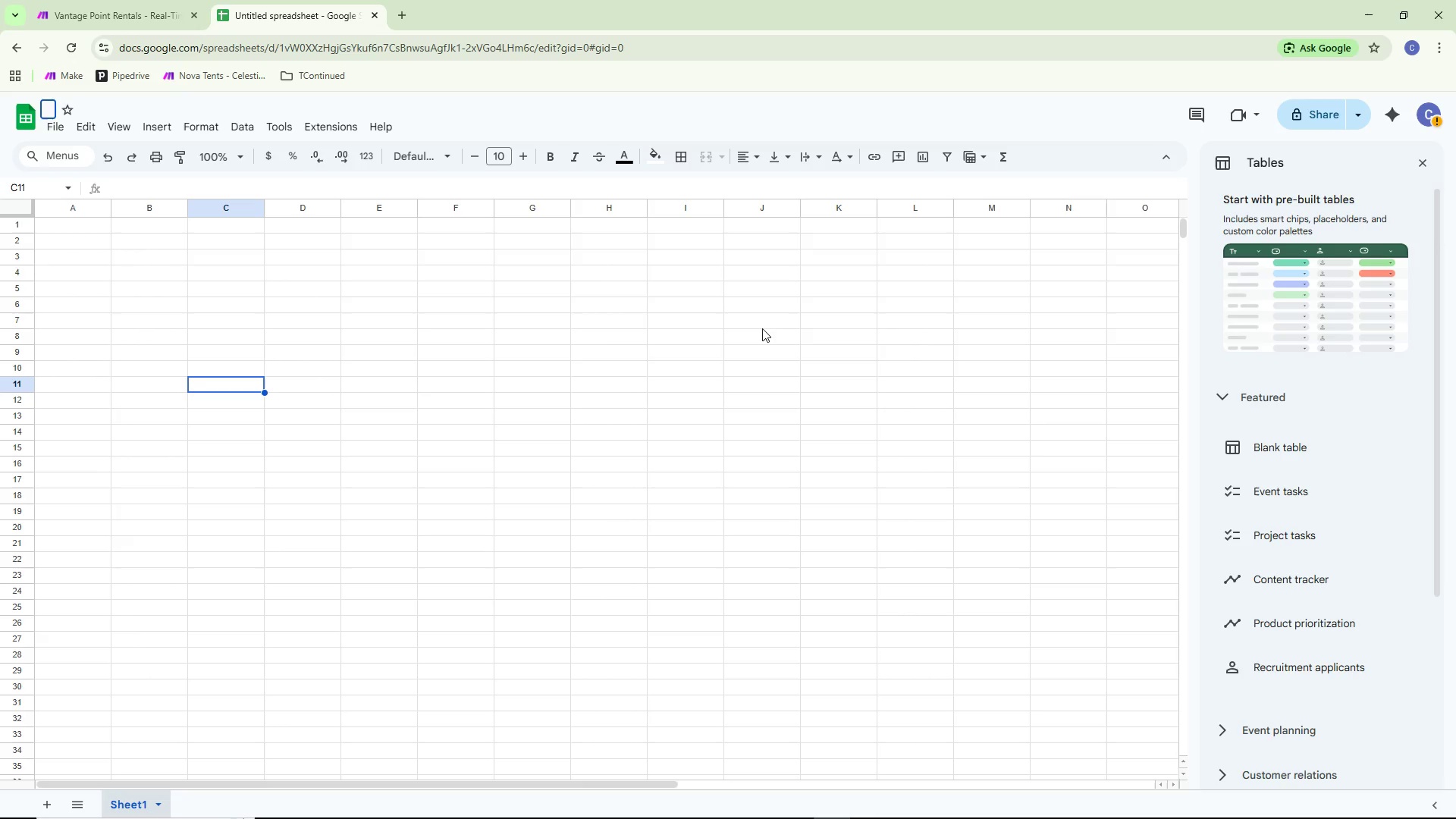 
double_click([80, 224])
 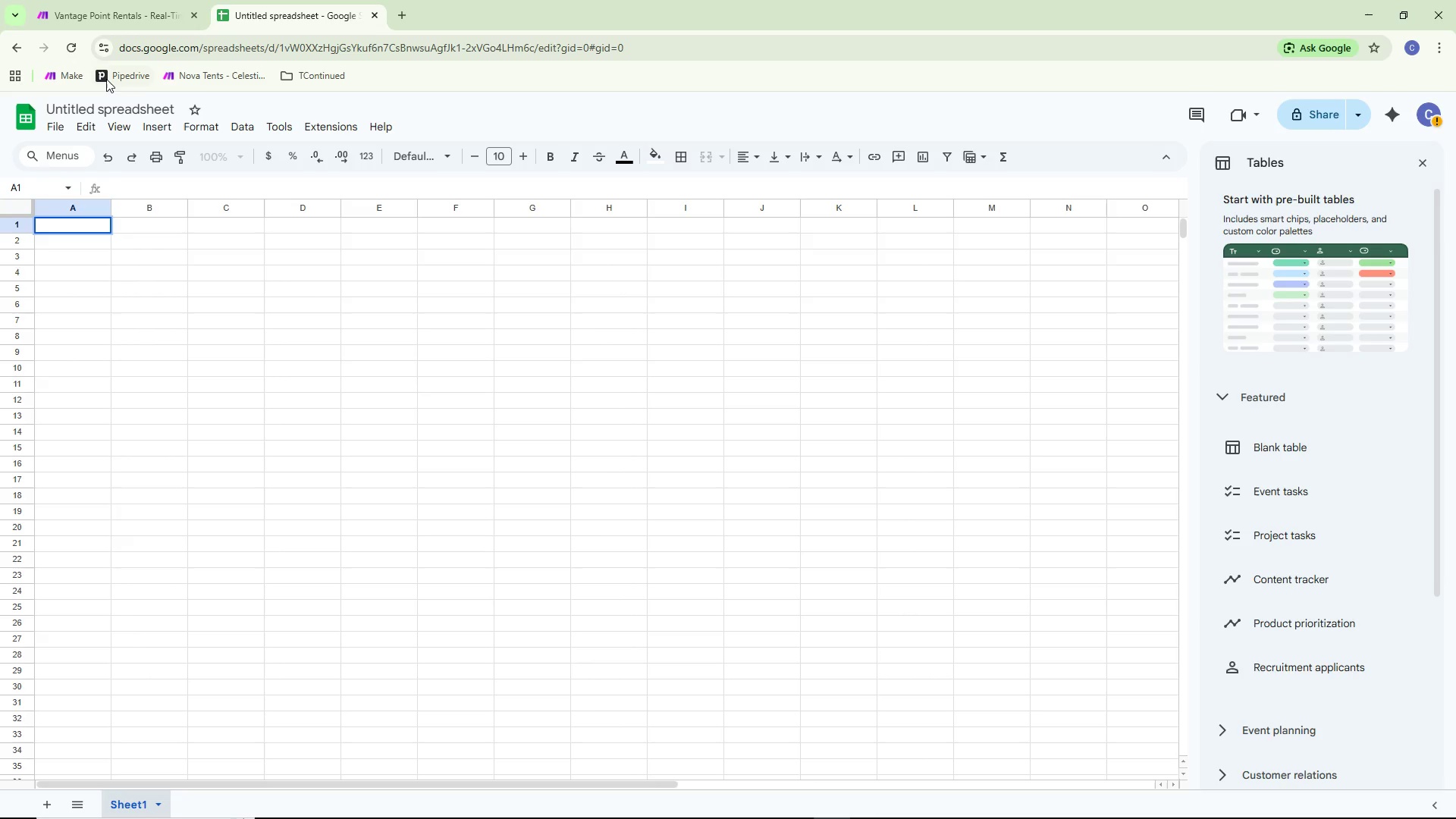 
left_click([108, 105])
 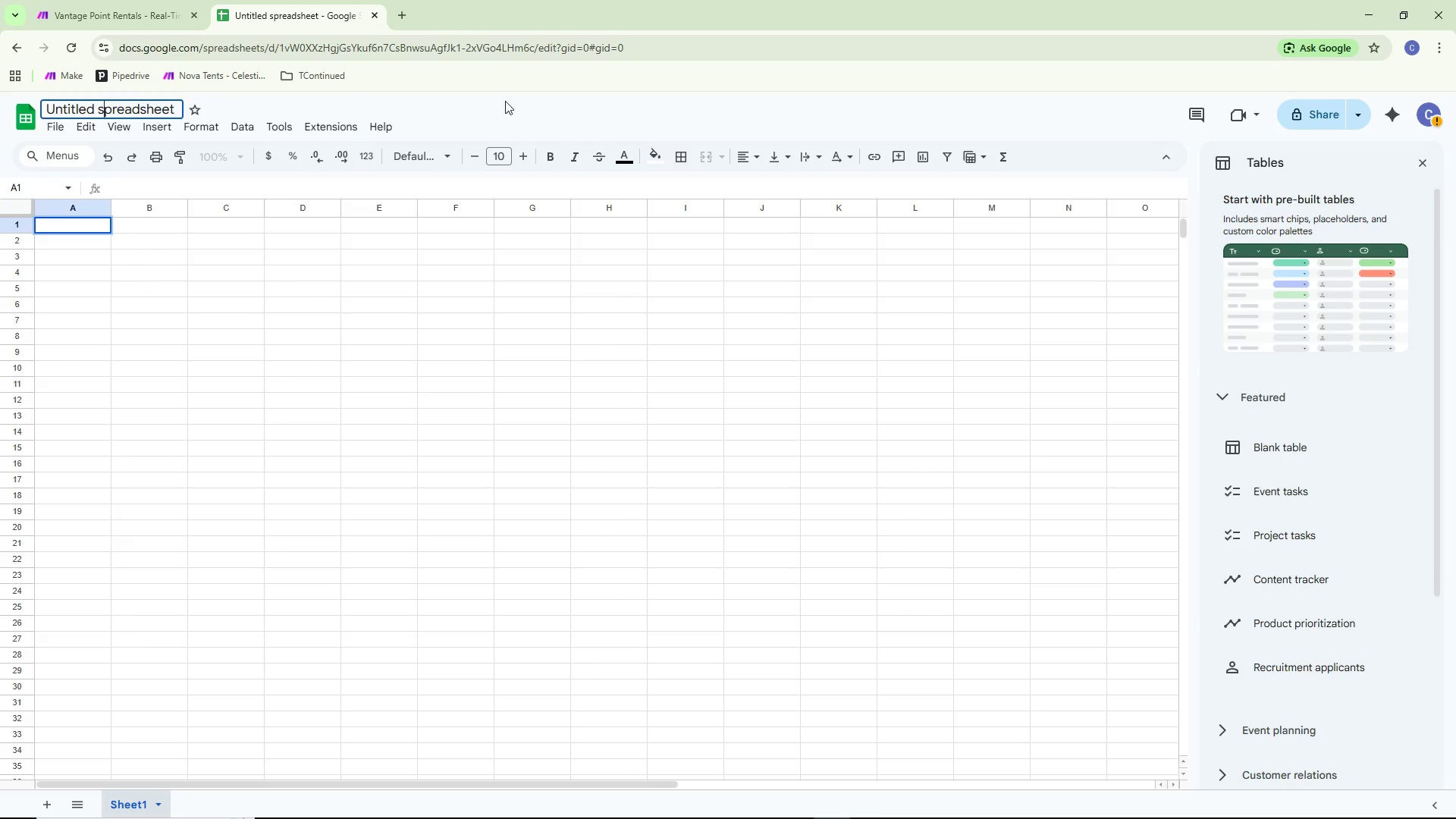 
key(Control+ControlLeft)
 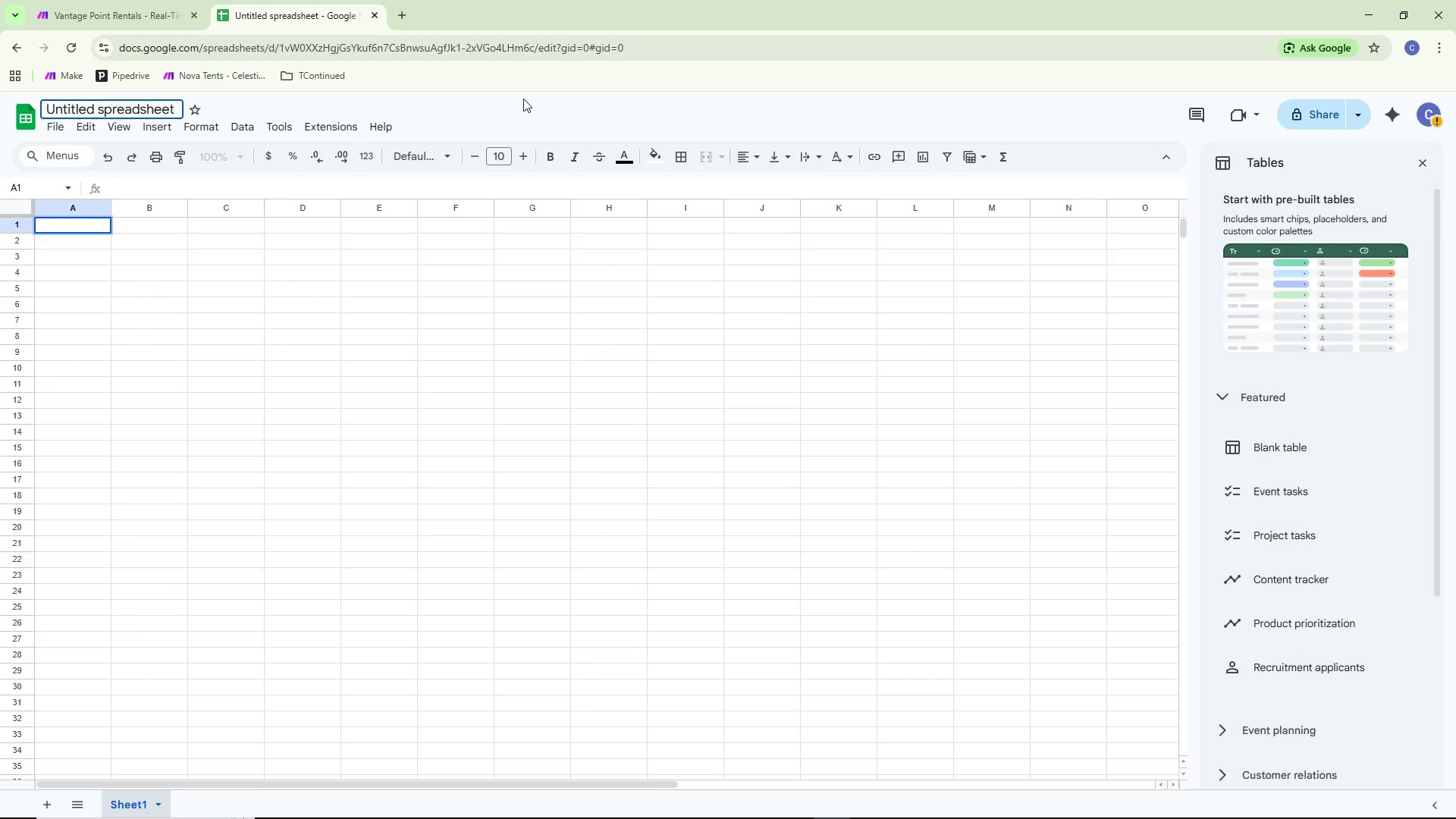 
key(Control+A)
 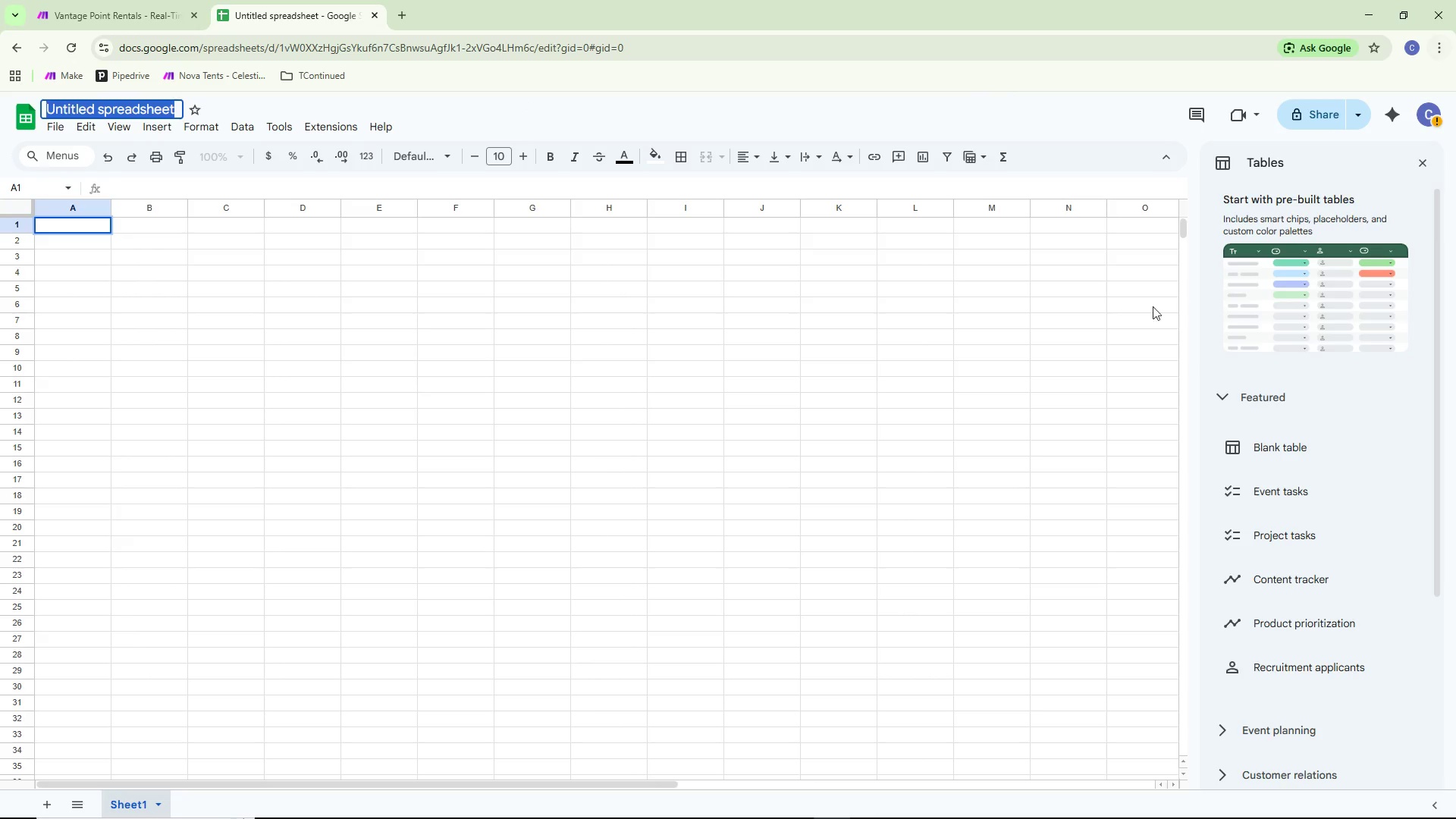 
key(Backspace)
 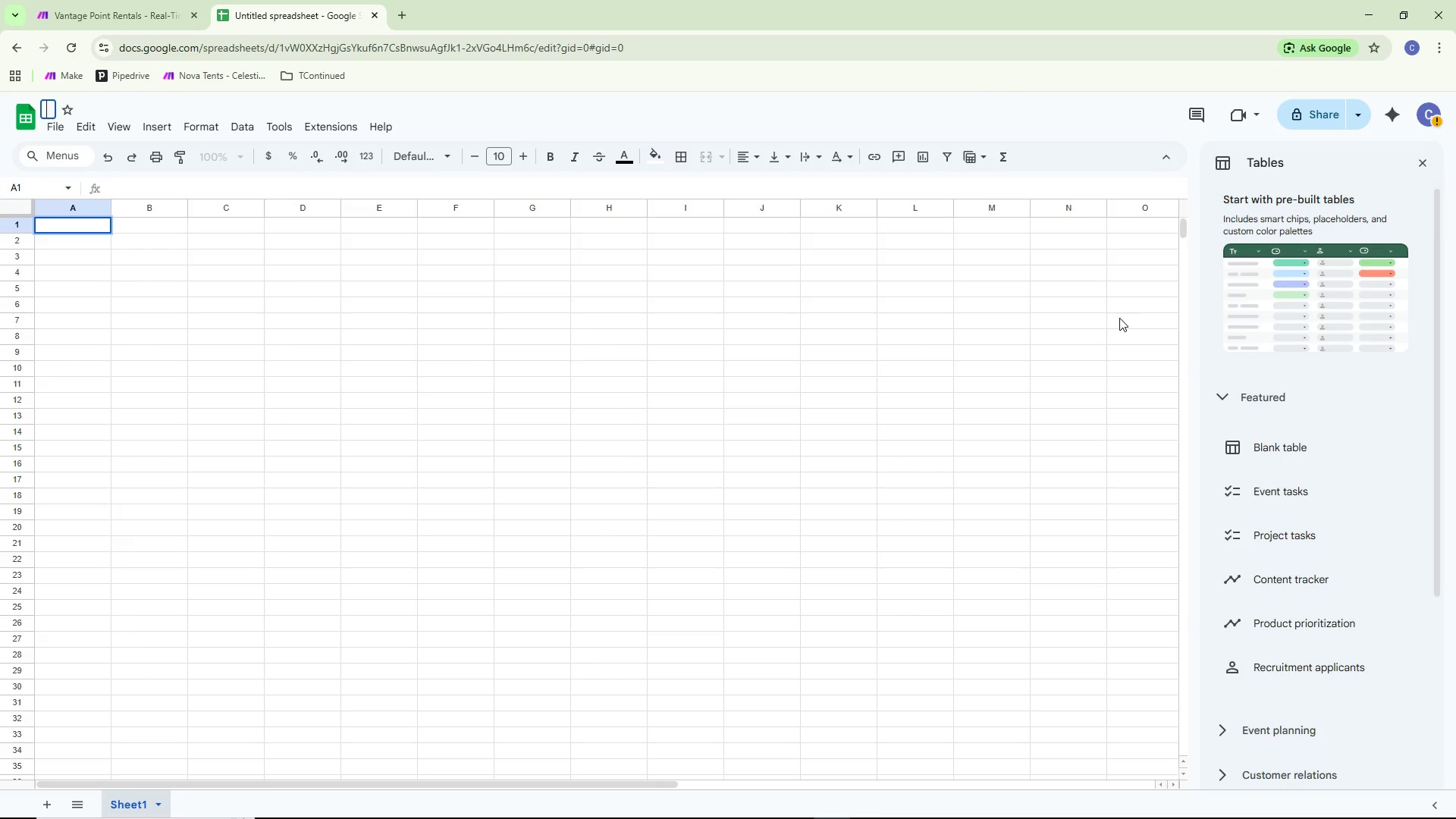 
type(Vantage Point rentals)
 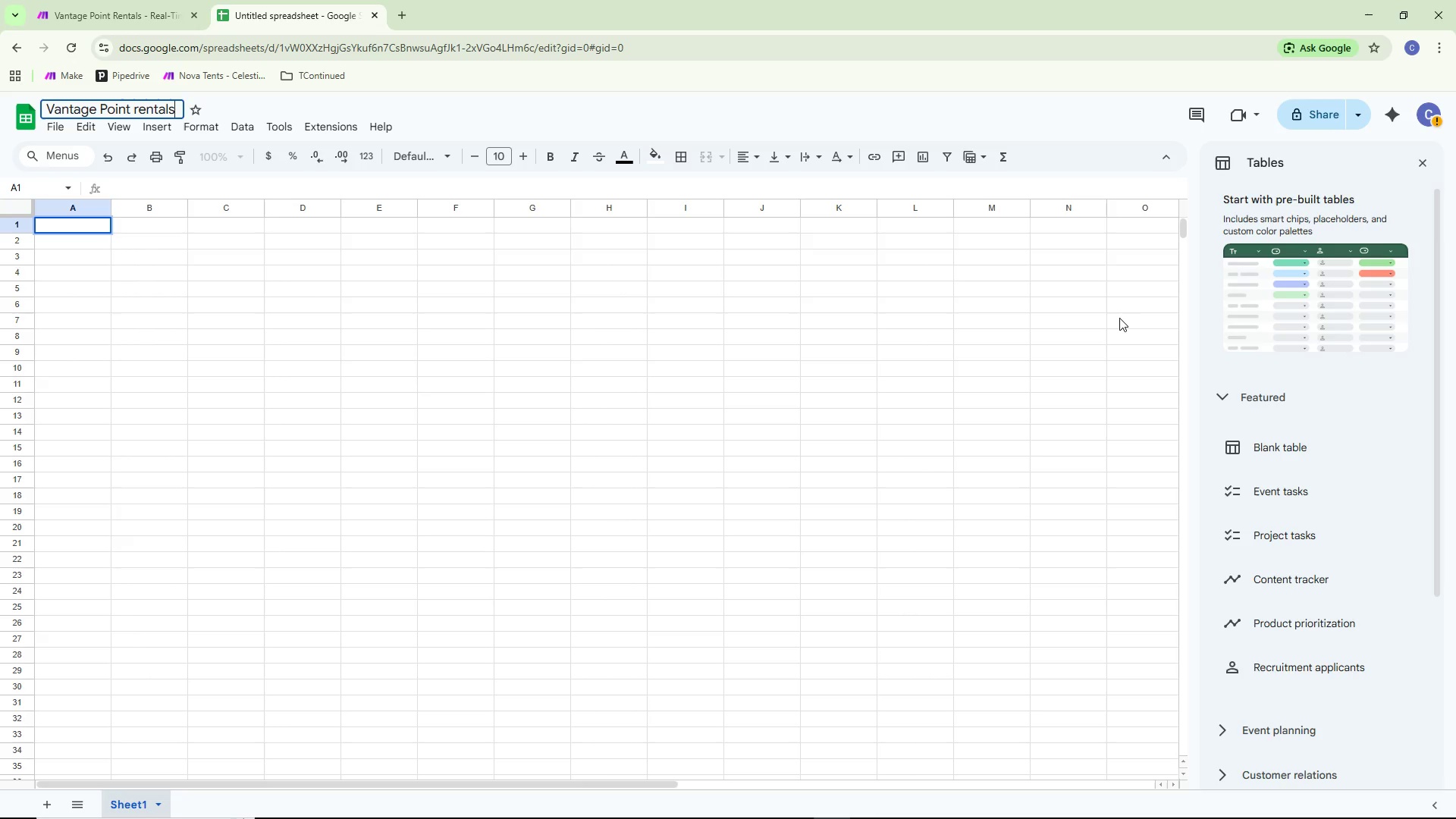 
key(Control+ControlLeft)
 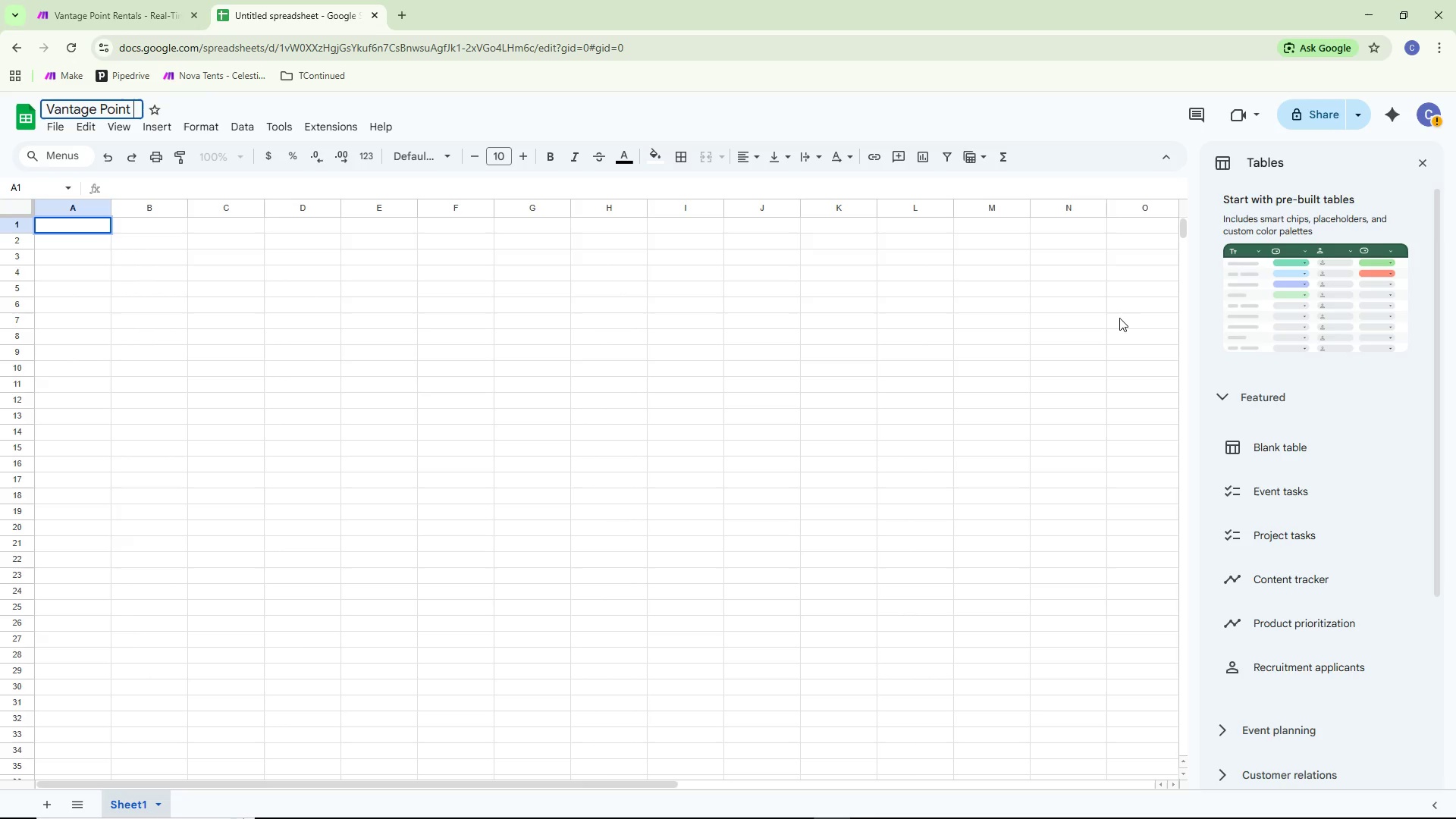 
key(Control+Backspace)
 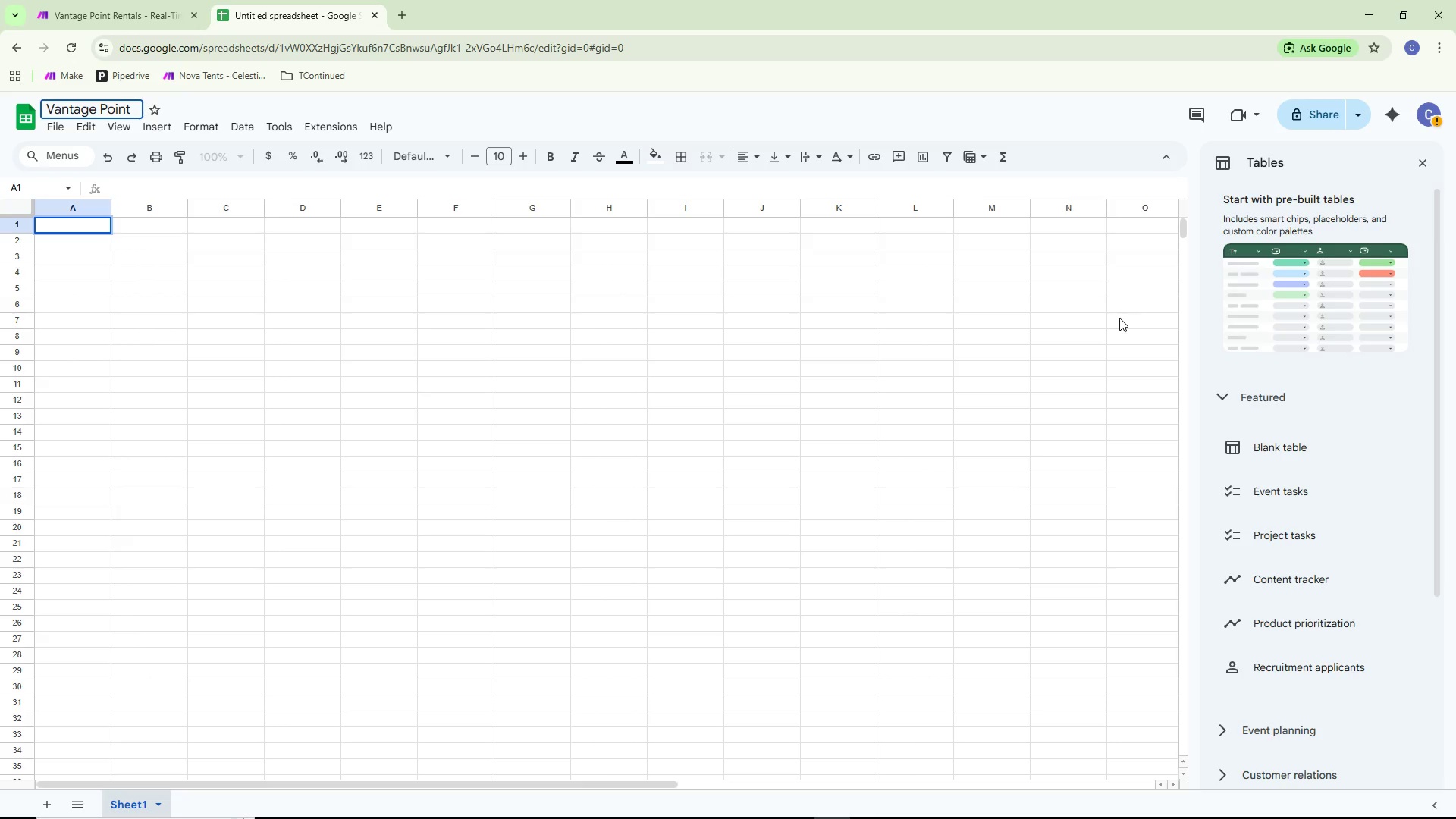 
type(Rentals)
 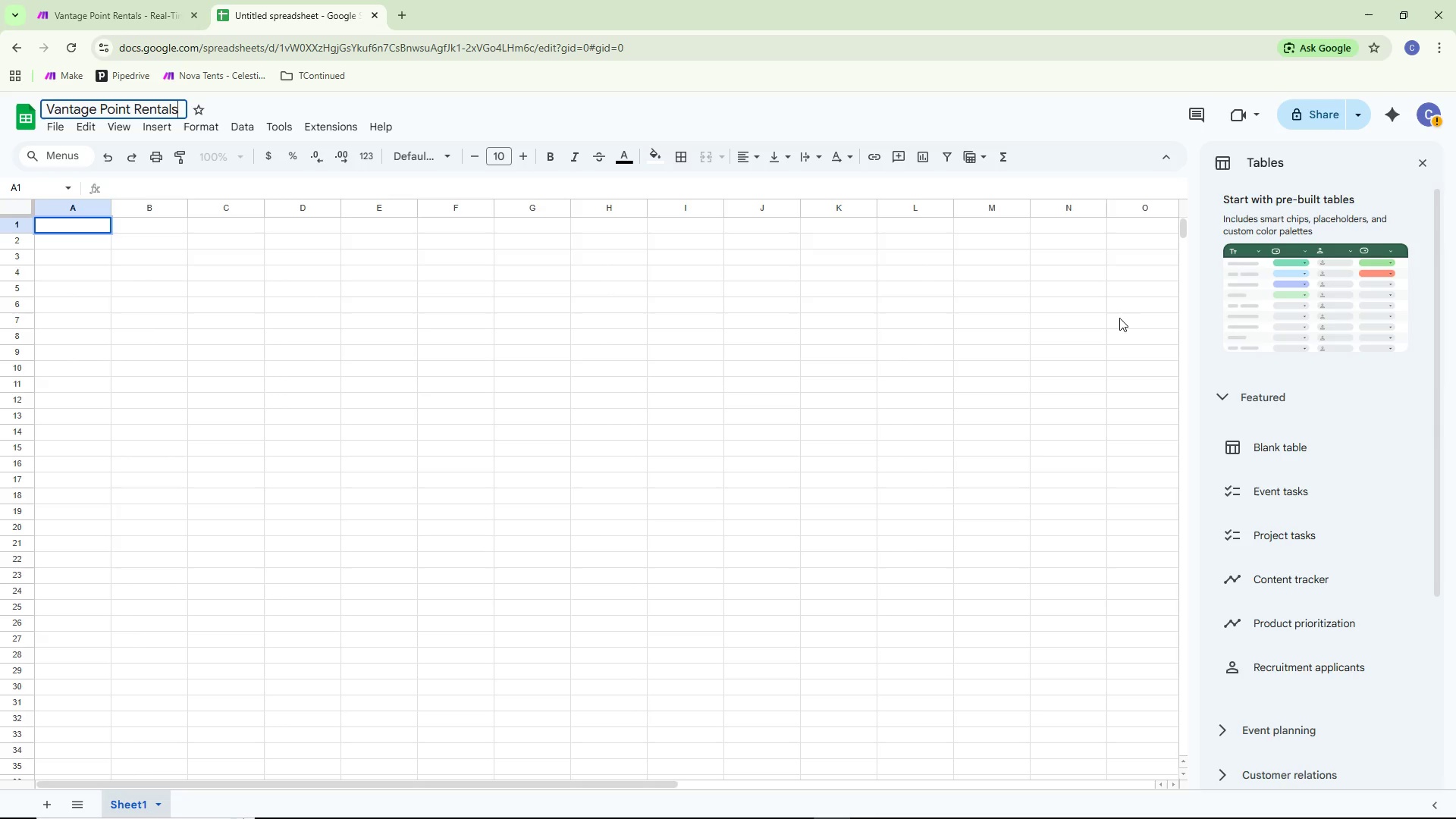 
type( - Active Installatio)
key(Backspace)
type(ons)
 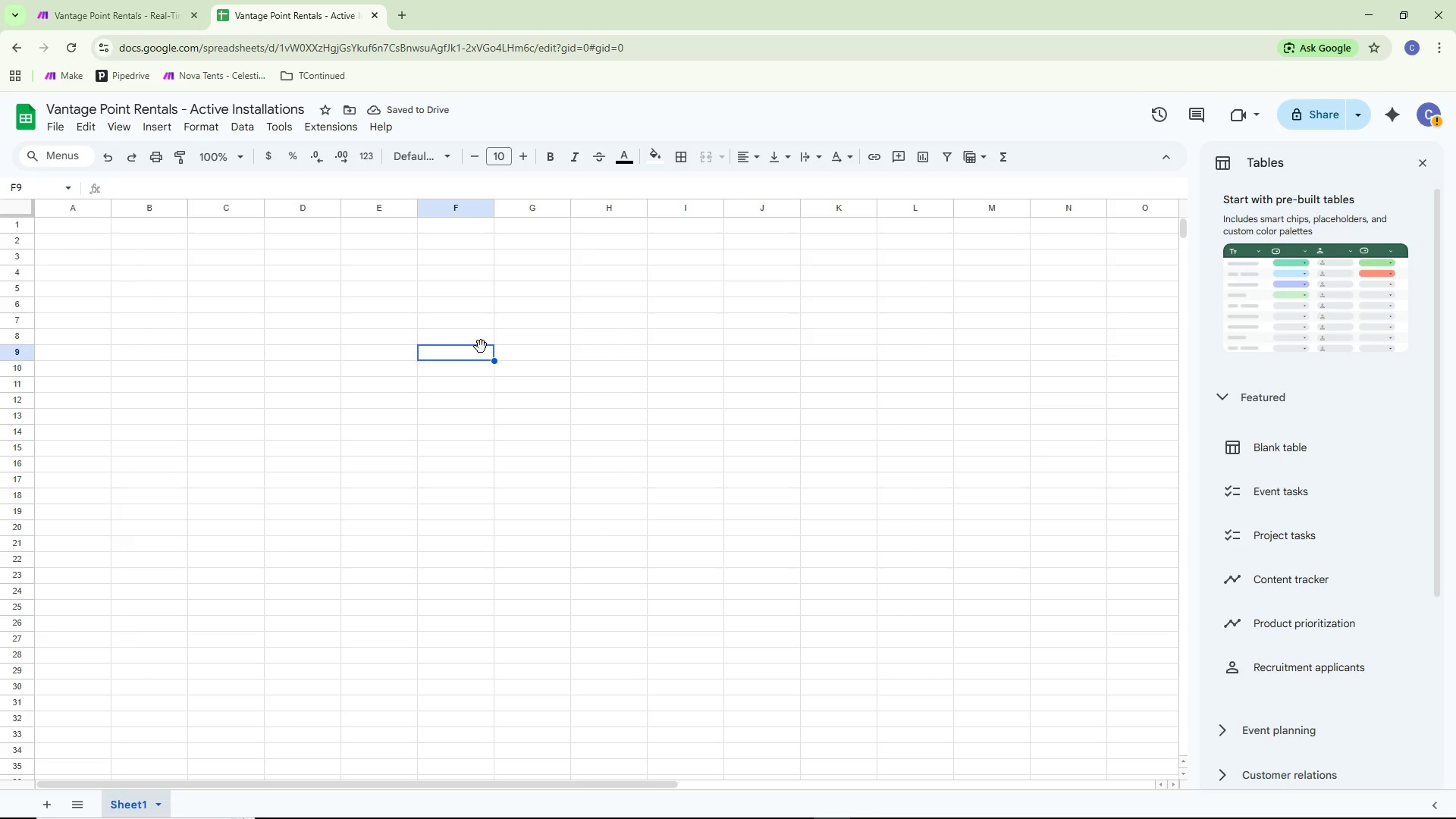 
wait(10.61)
 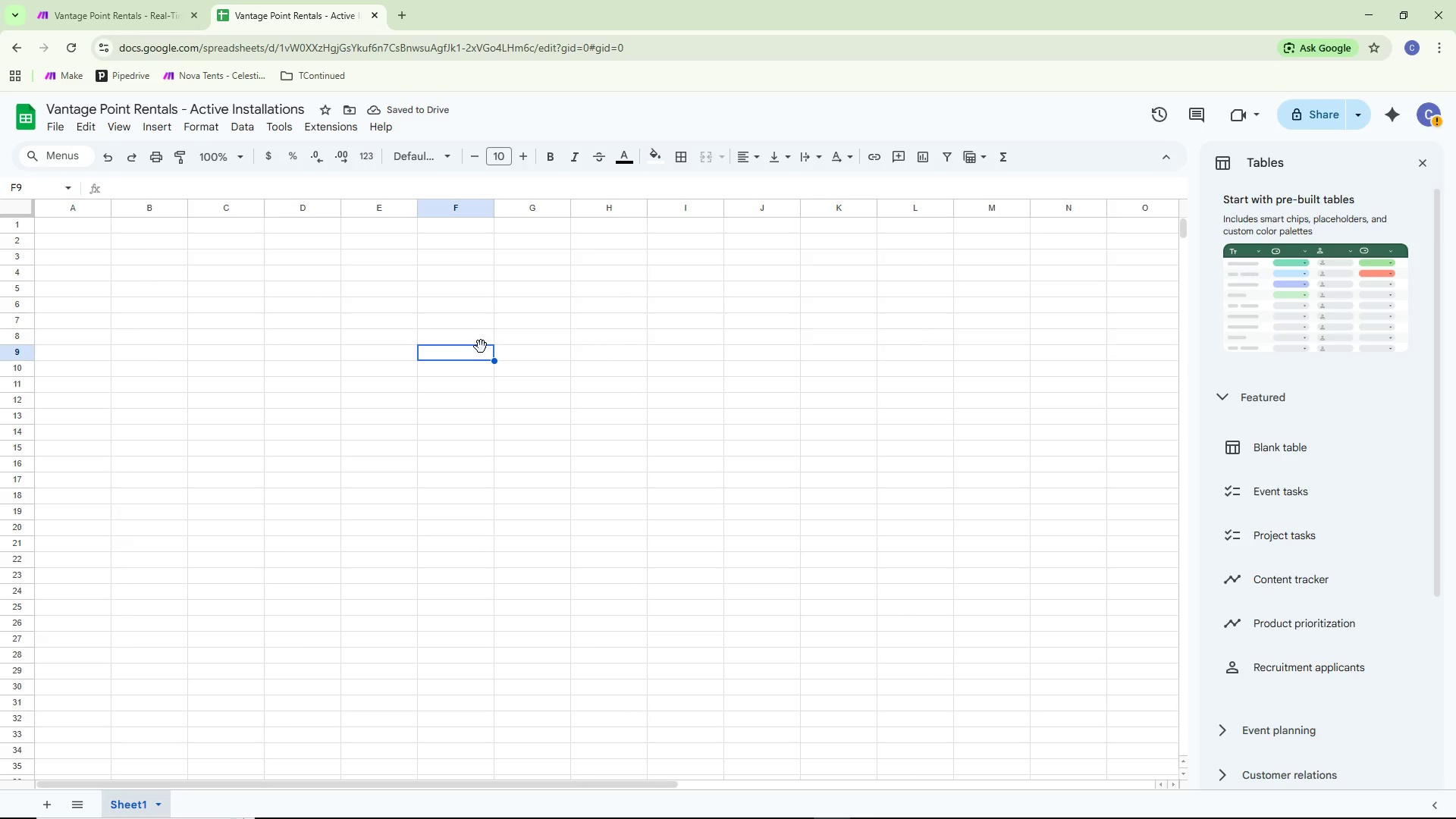 
right_click([135, 800])
 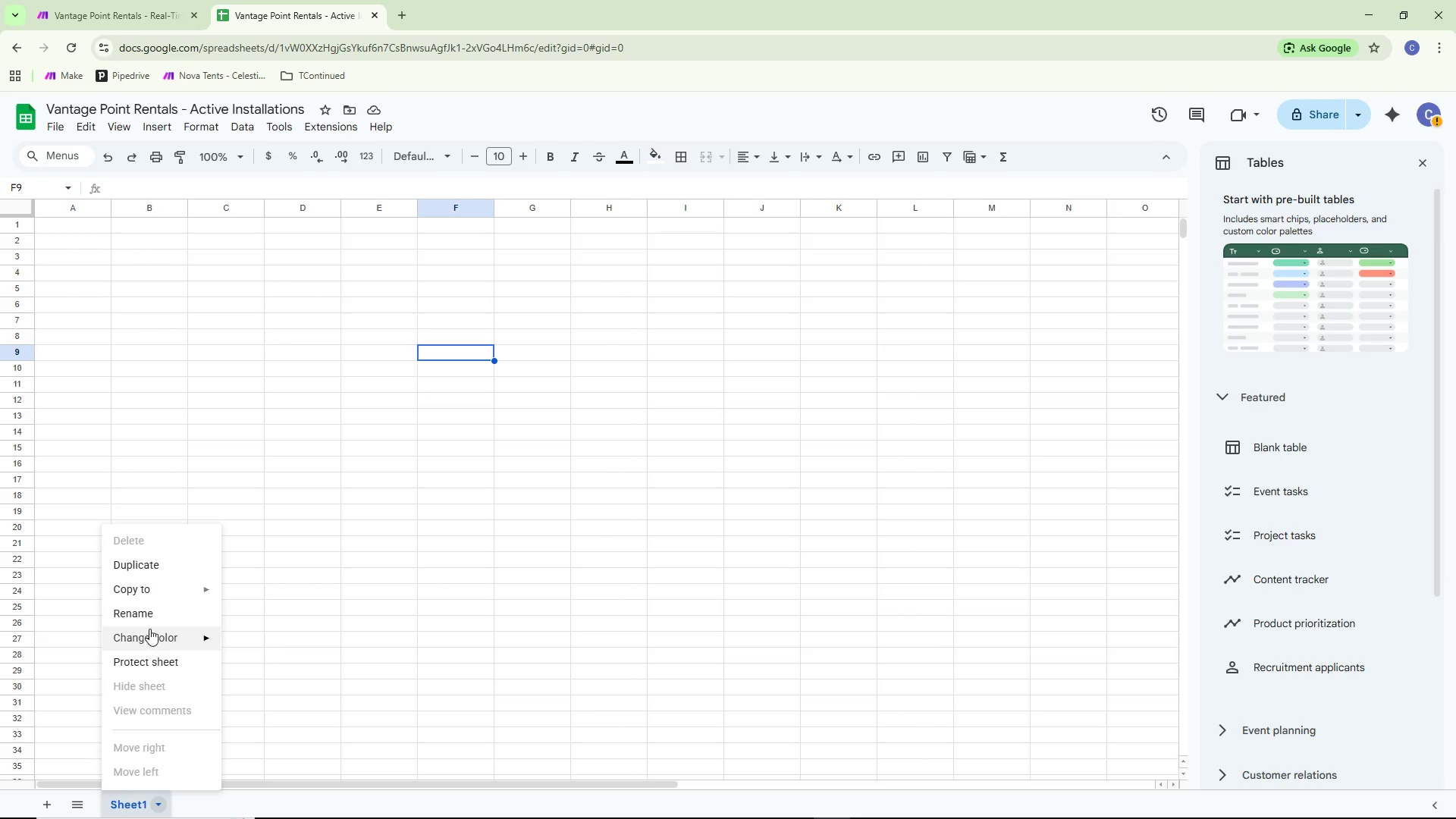 
left_click([154, 618])
 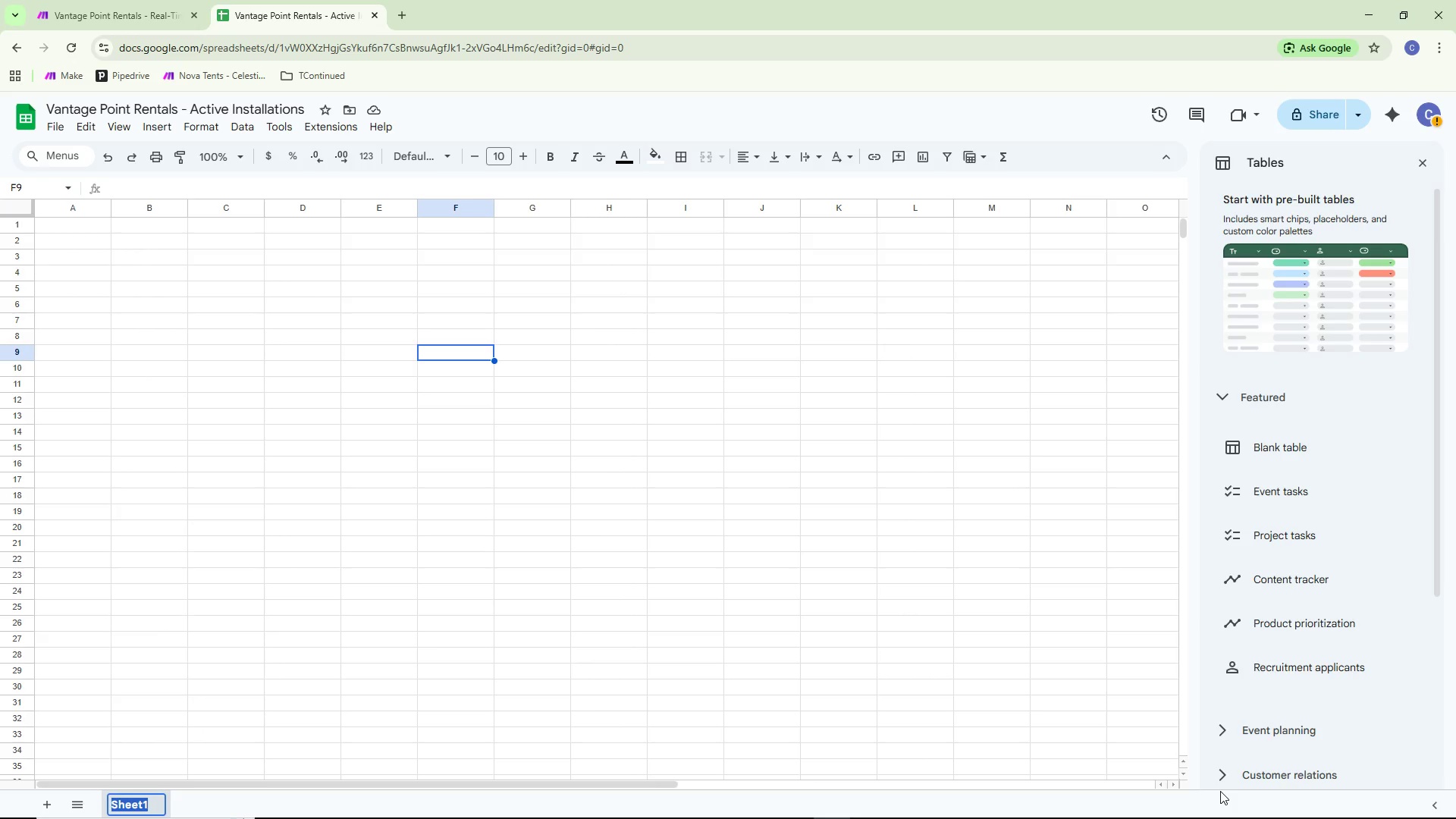 
key(Backspace)
type(Active Sites)
 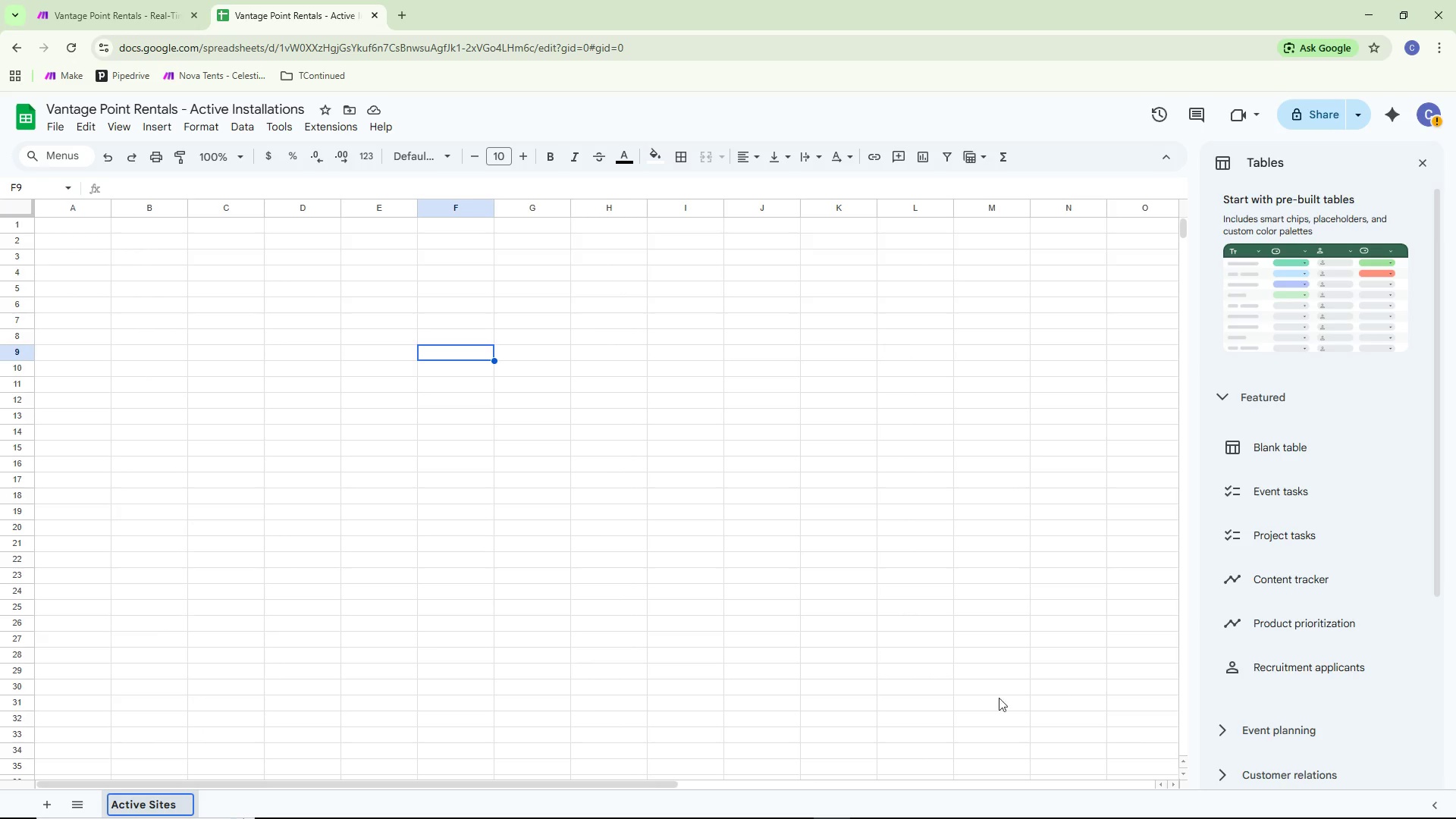 
left_click([545, 582])
 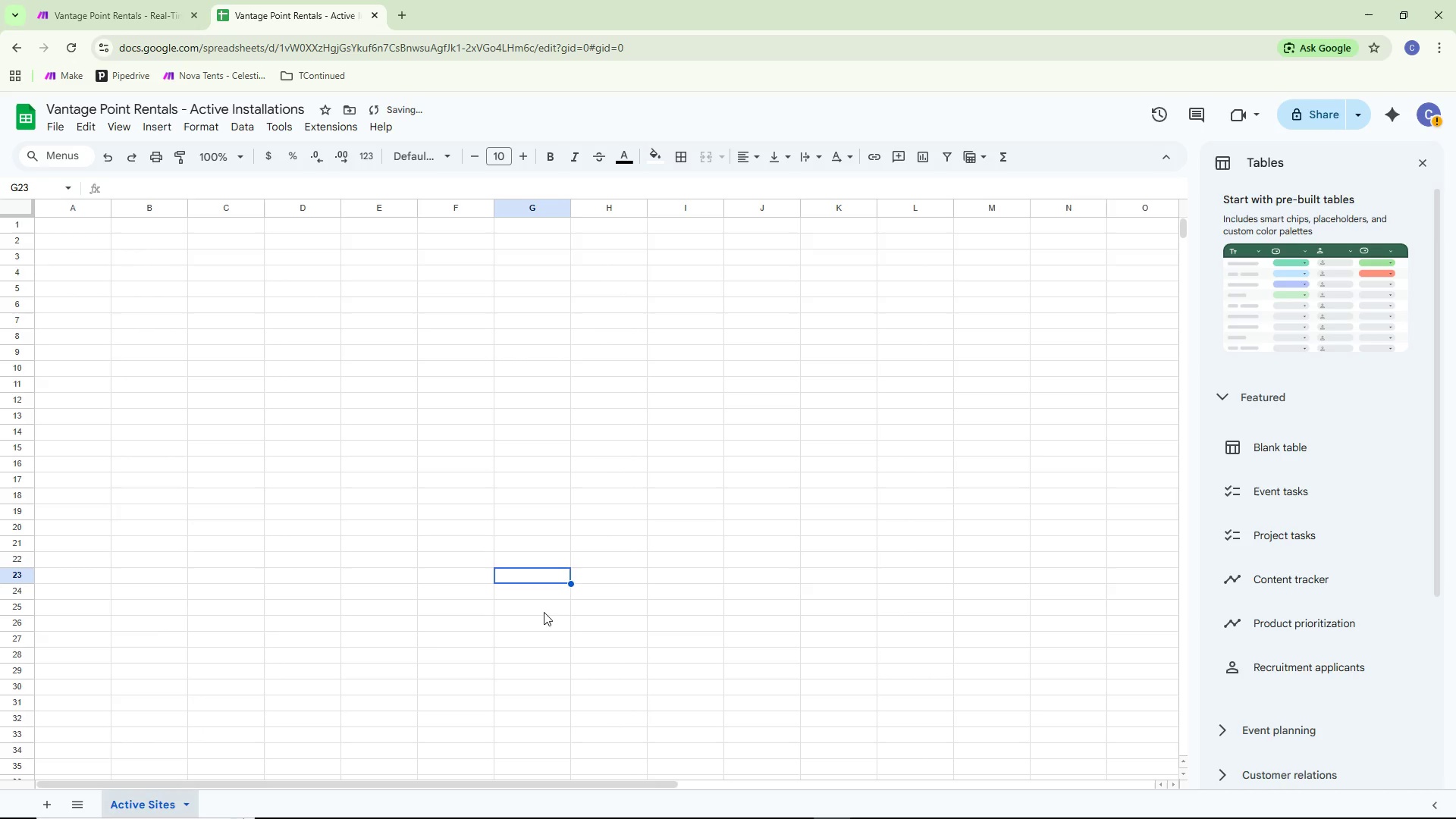 
key(Alt+AltLeft)
 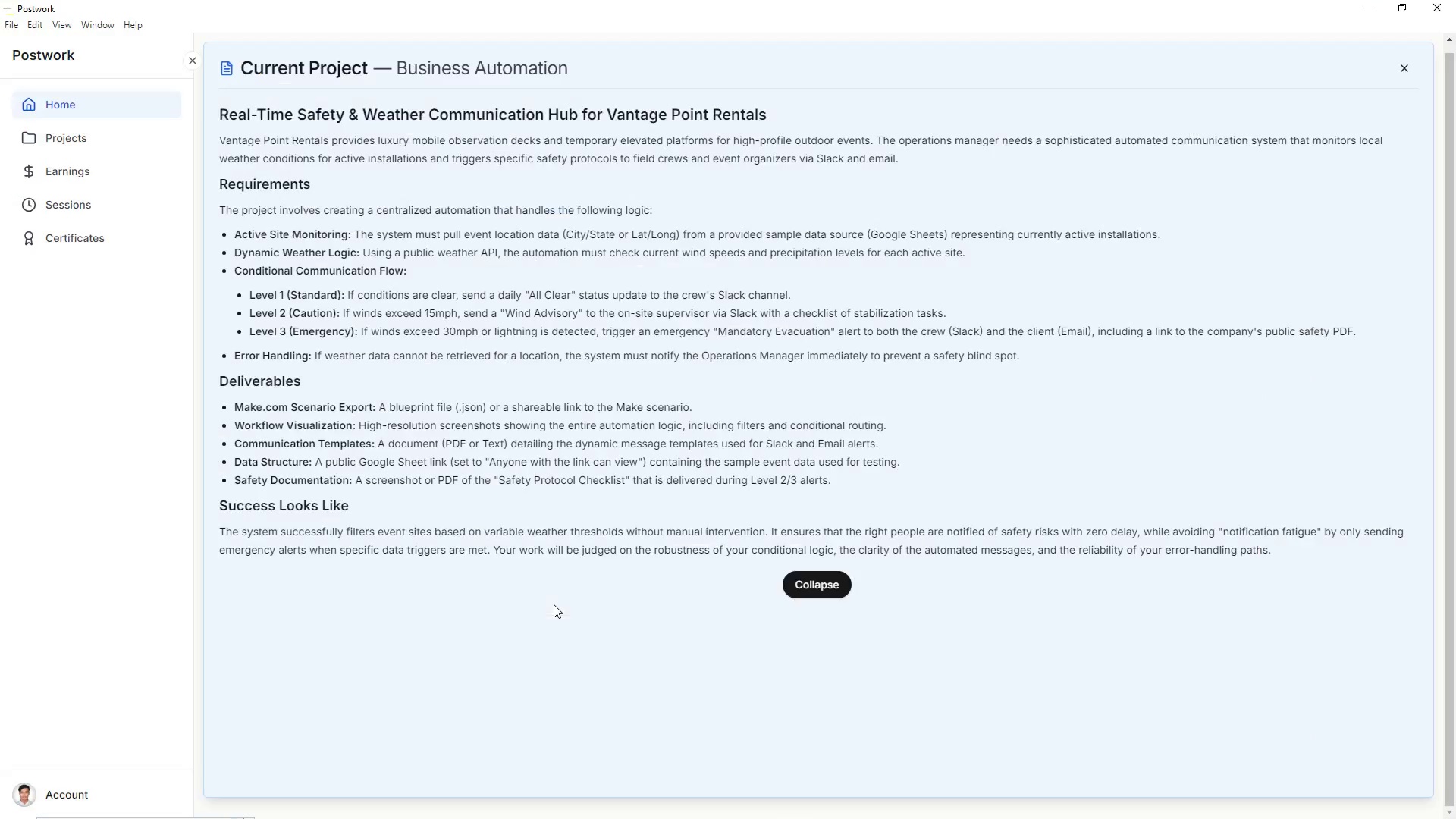 
key(Alt+Tab)